 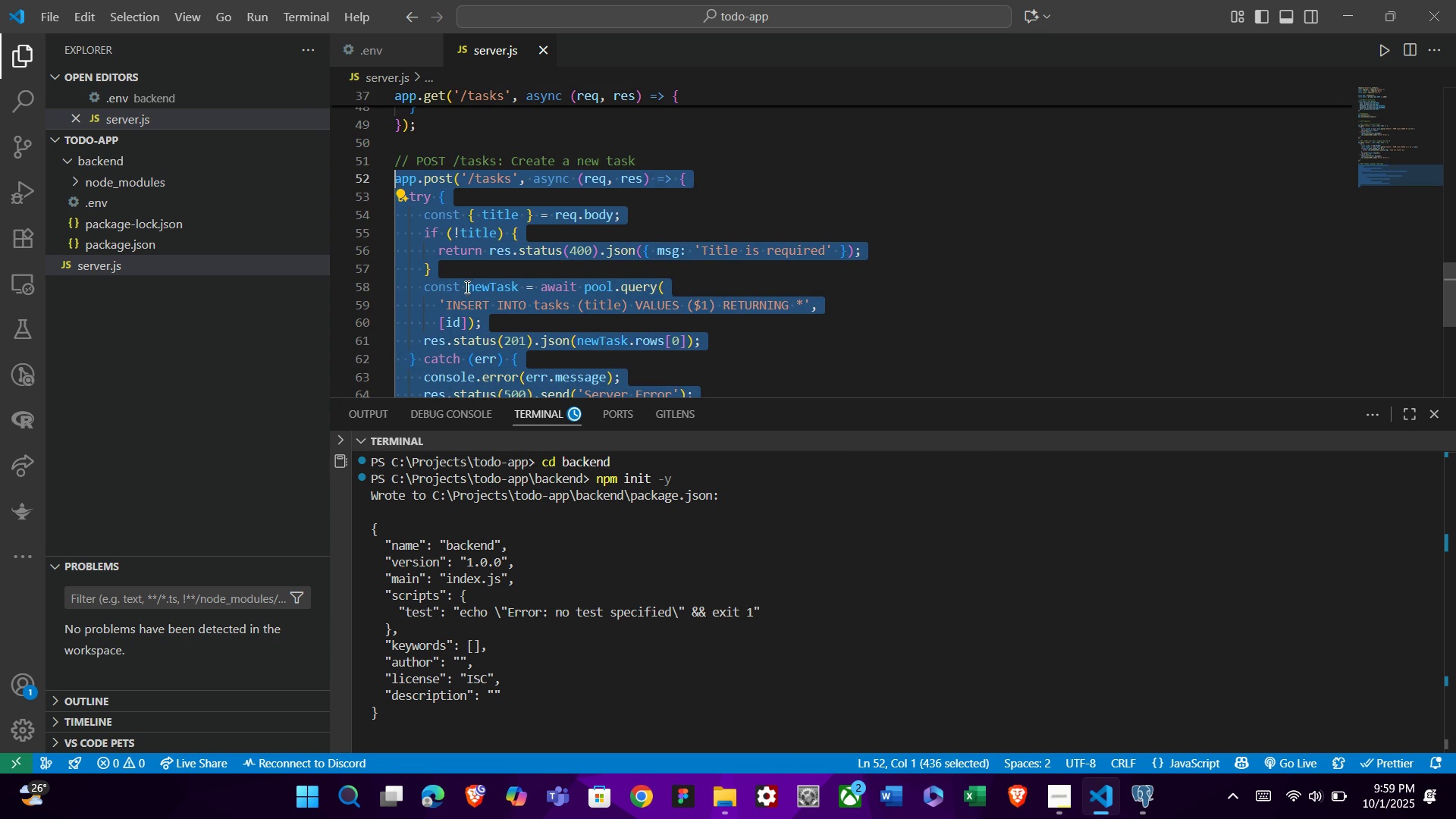 
scroll: coordinate [465, 297], scroll_direction: down, amount: 3.0
 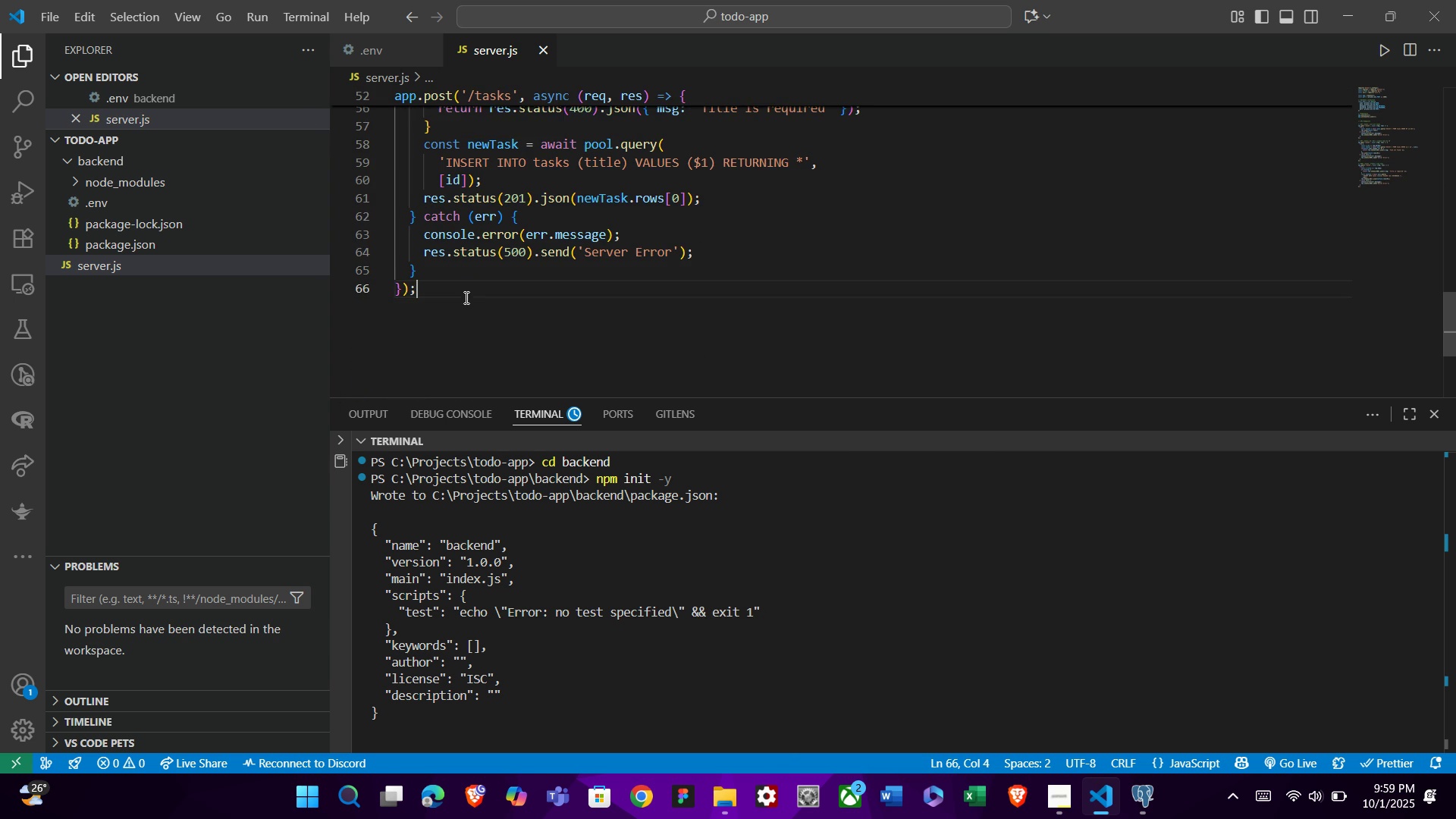 
left_click([465, 297])
 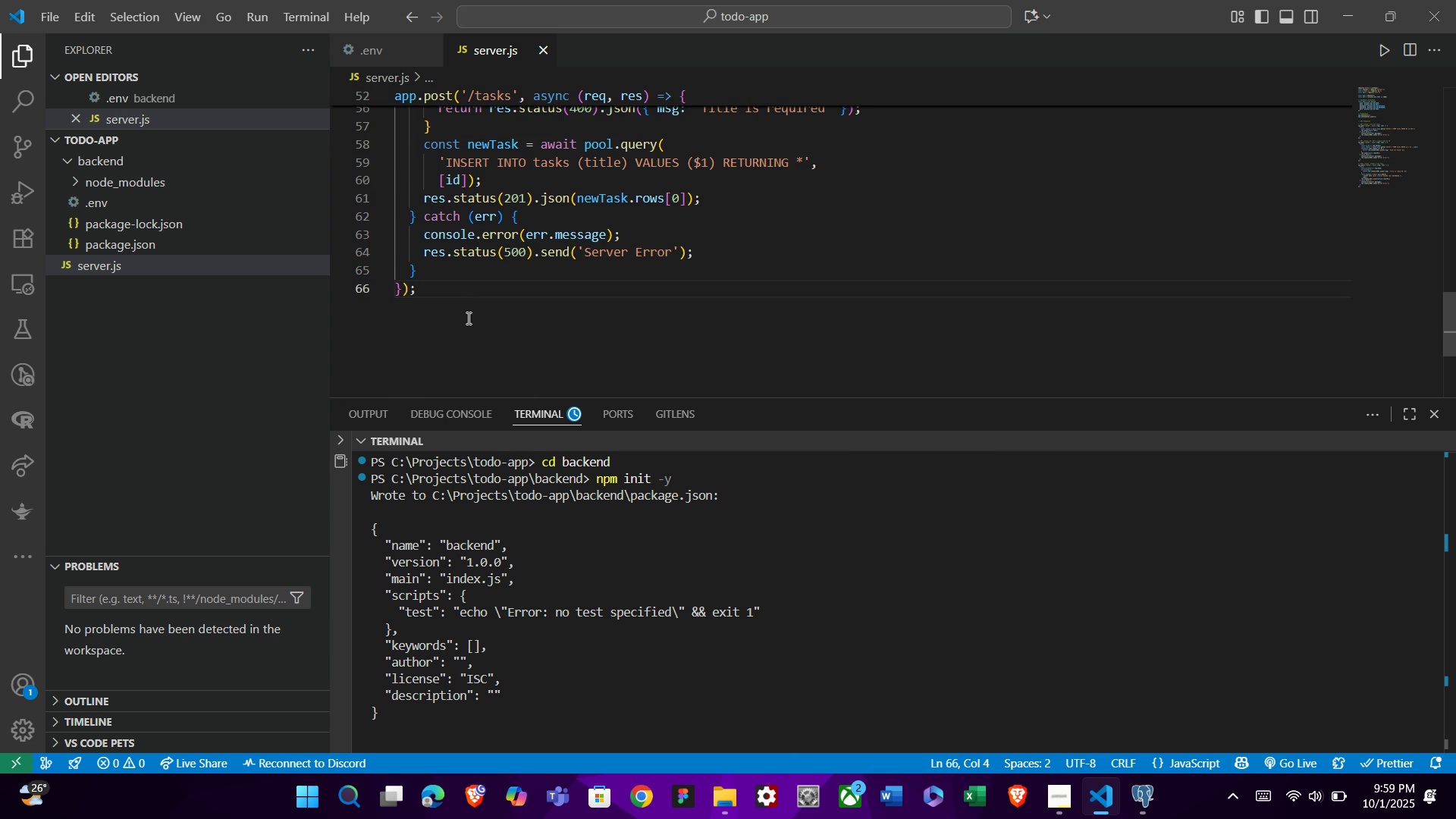 
key(Enter)
 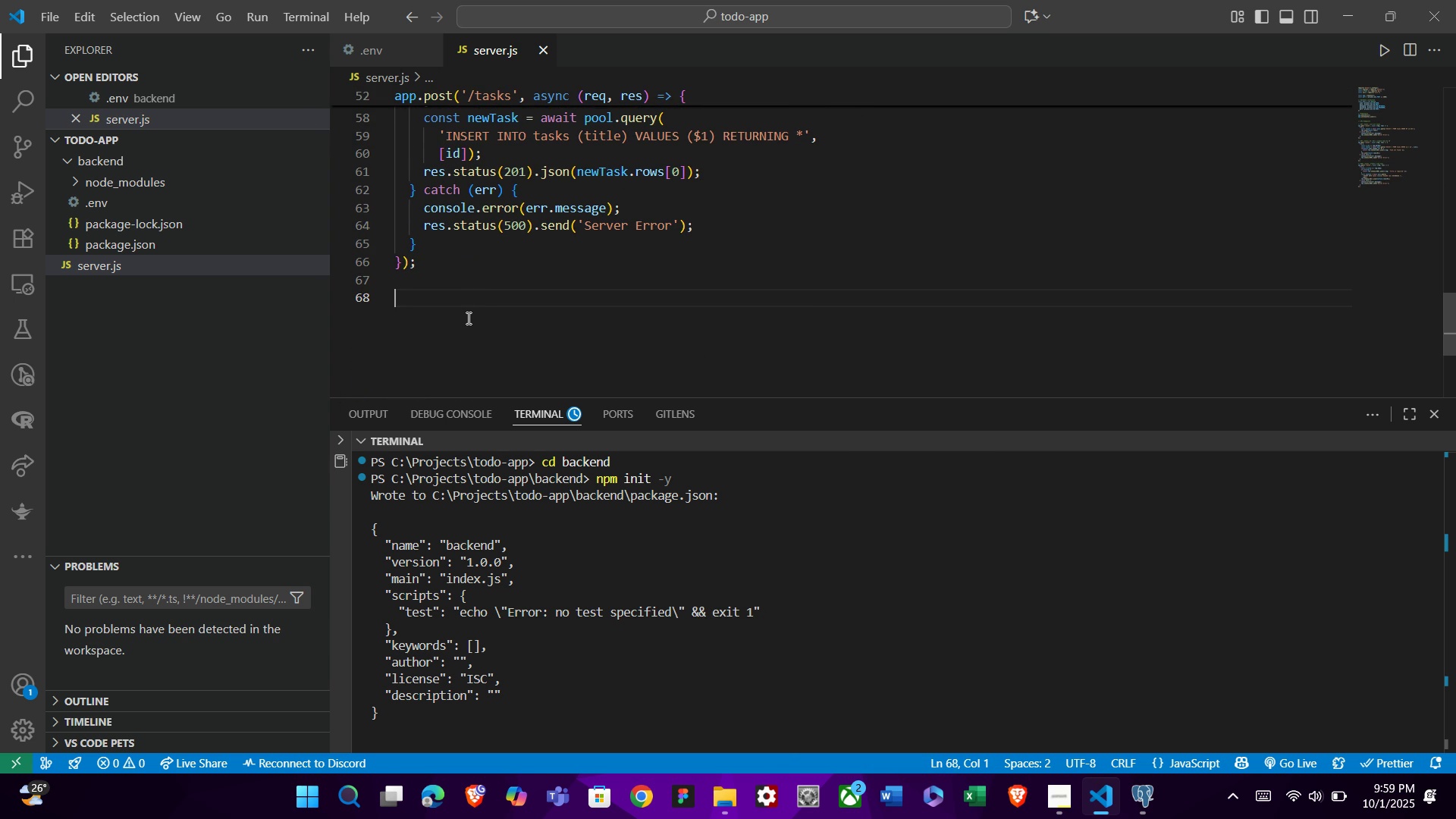 
key(Enter)
 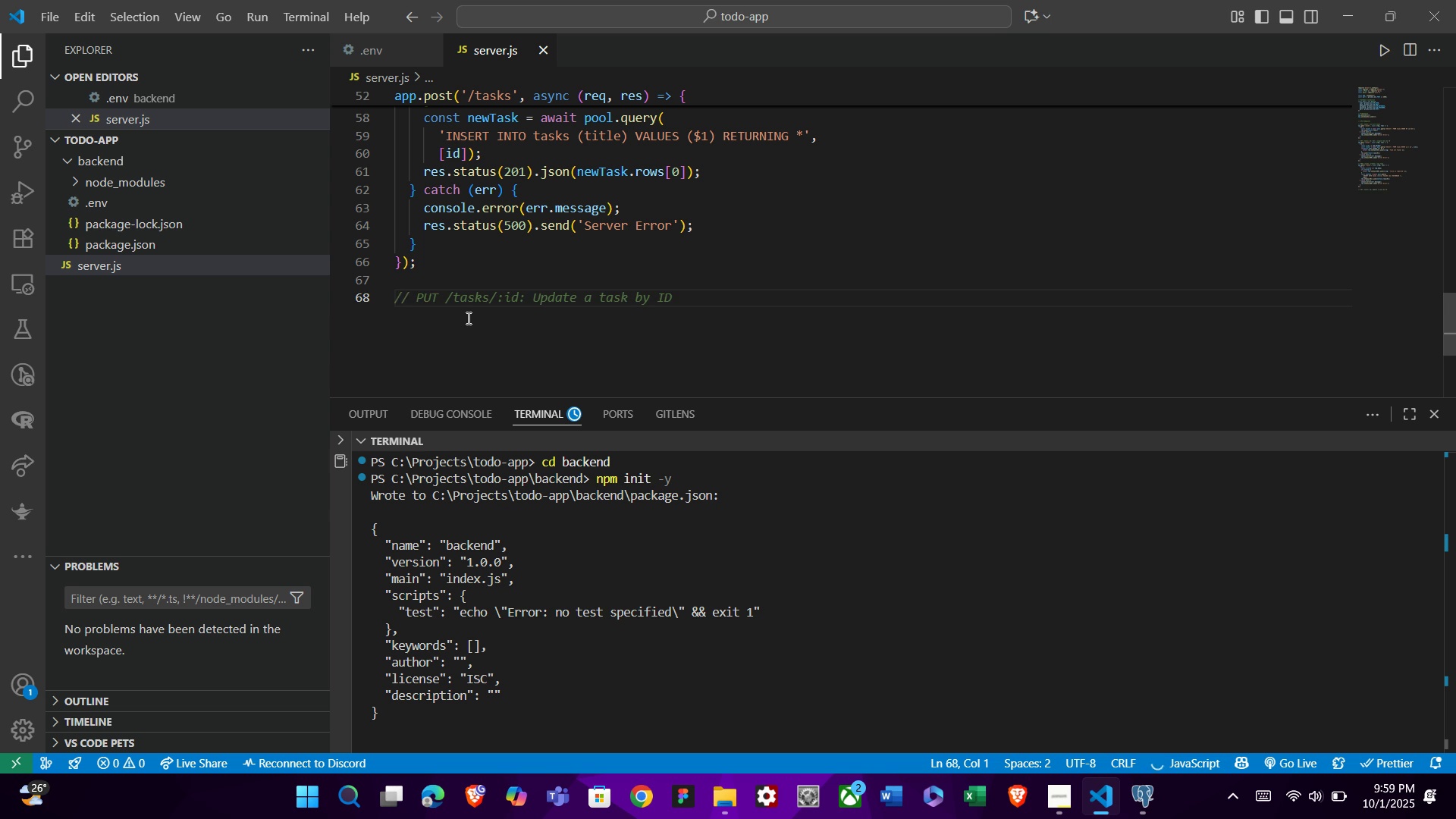 
type(// PUT /tasks/:id: UP)
key(Backspace)
type(pdate a task (title and complre)
key(Backspace)
key(Backspace)
type(etion)
key(Backspace)
type( is_completed)